 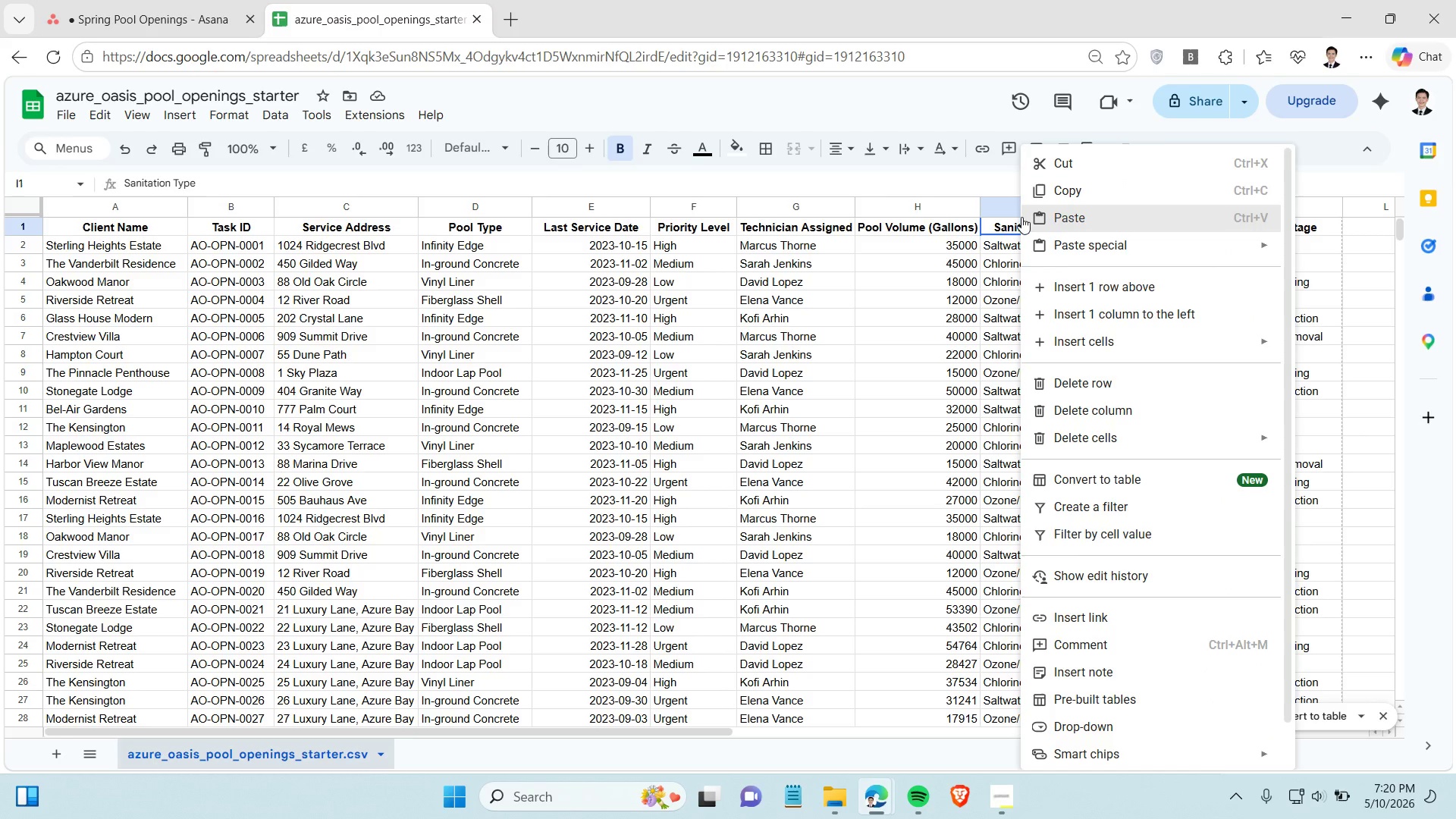 
left_click([1002, 196])
 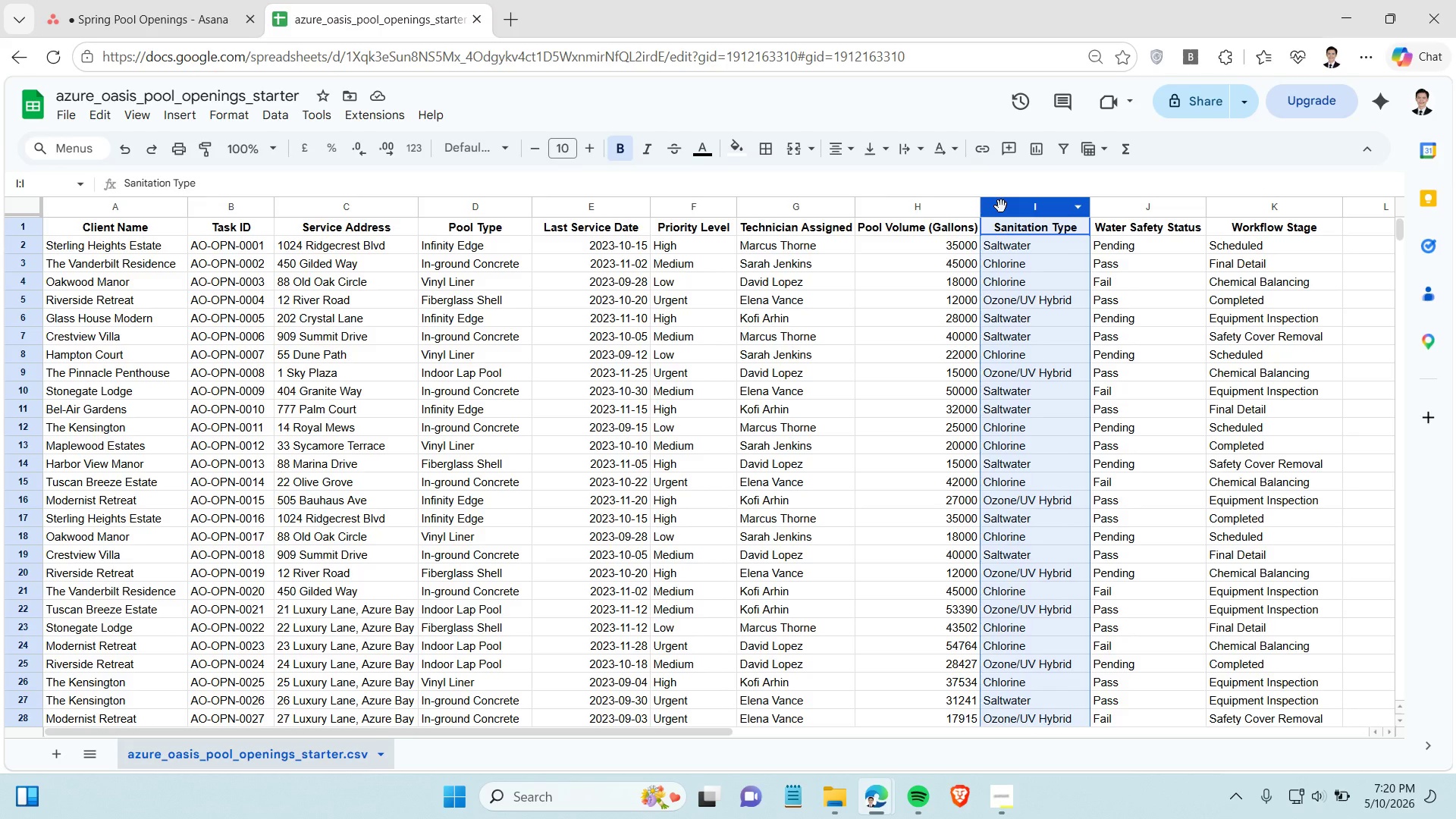 
right_click([1001, 206])
 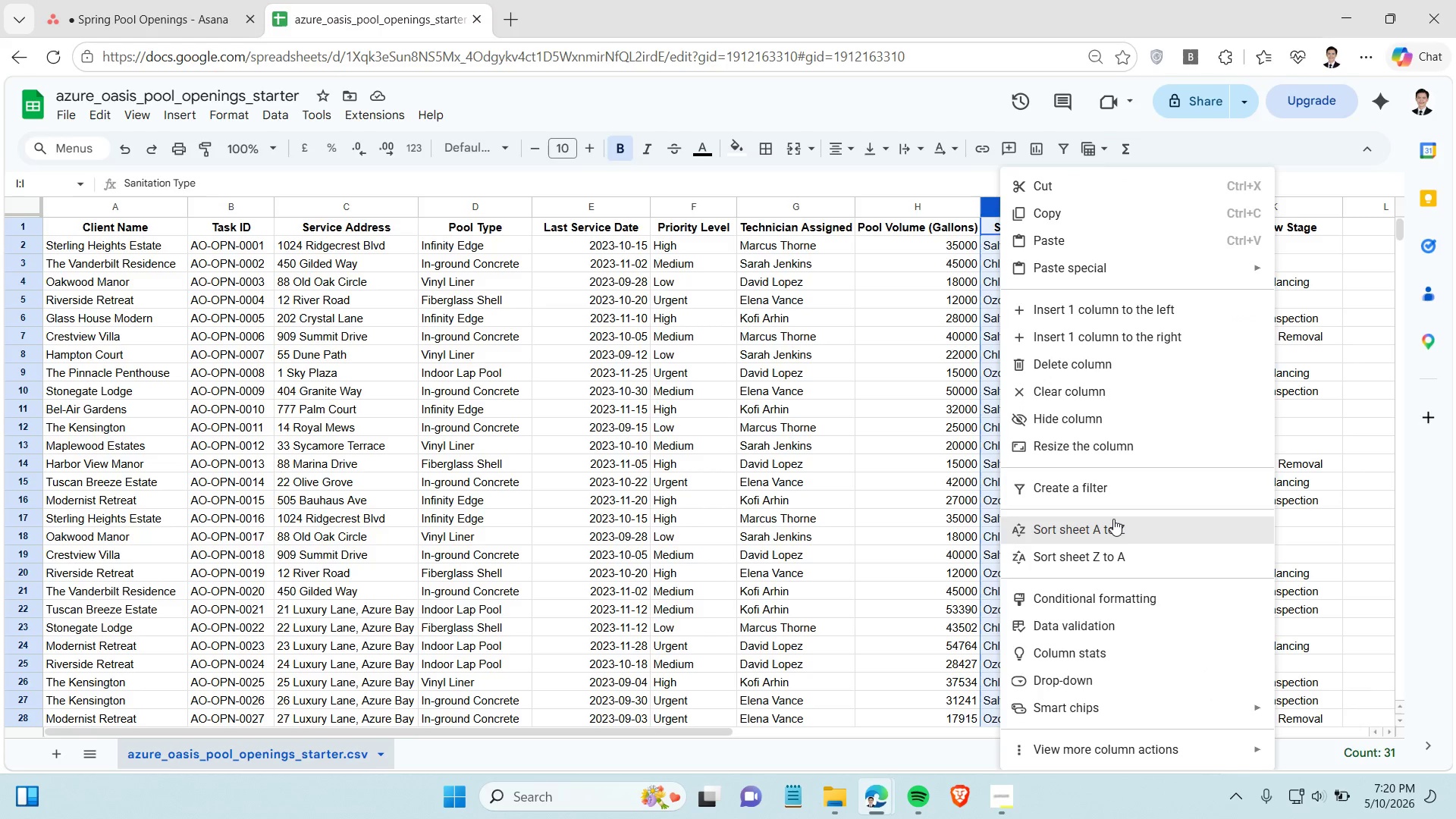 
left_click([1114, 519])
 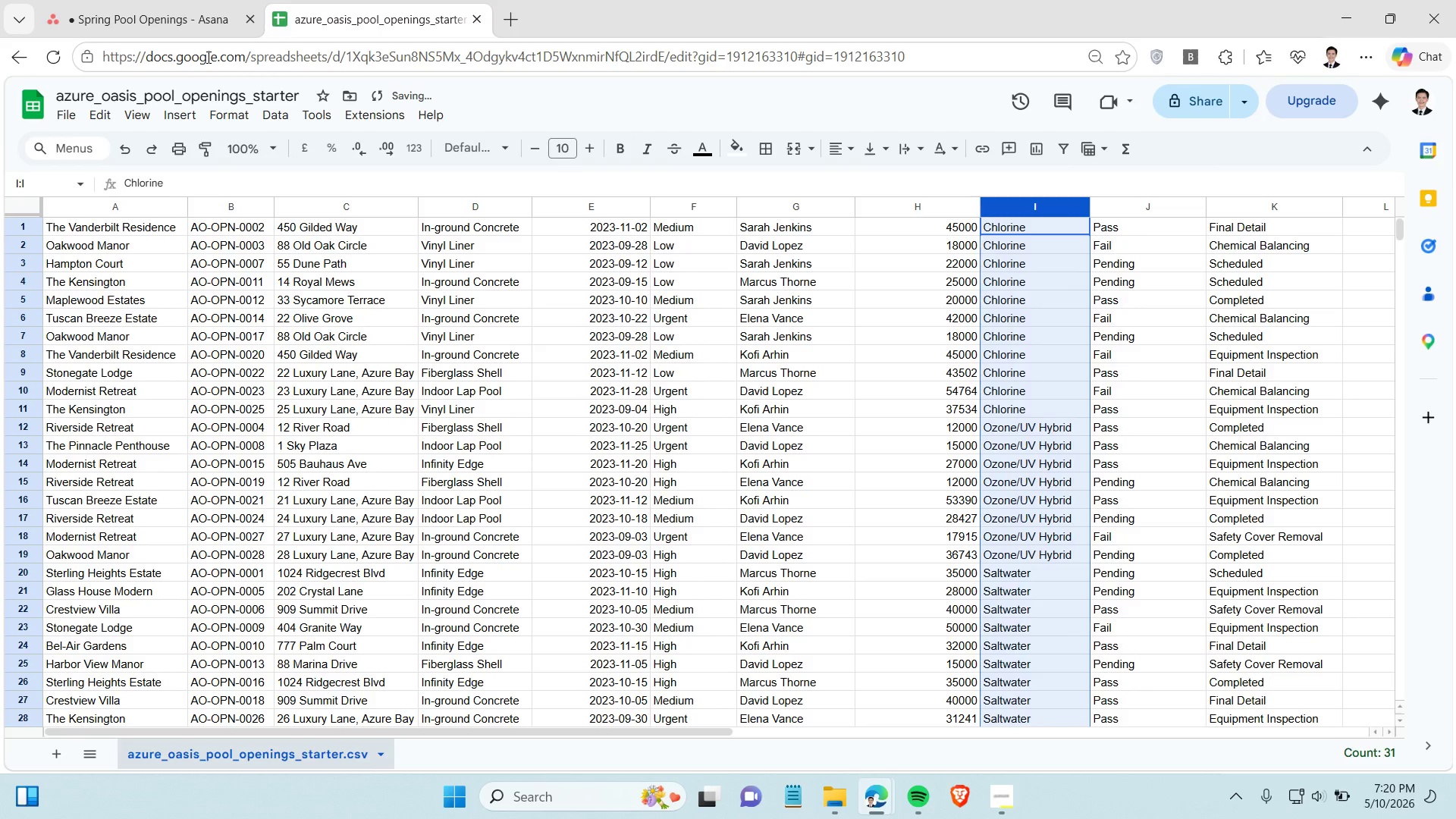 
left_click([177, 9])
 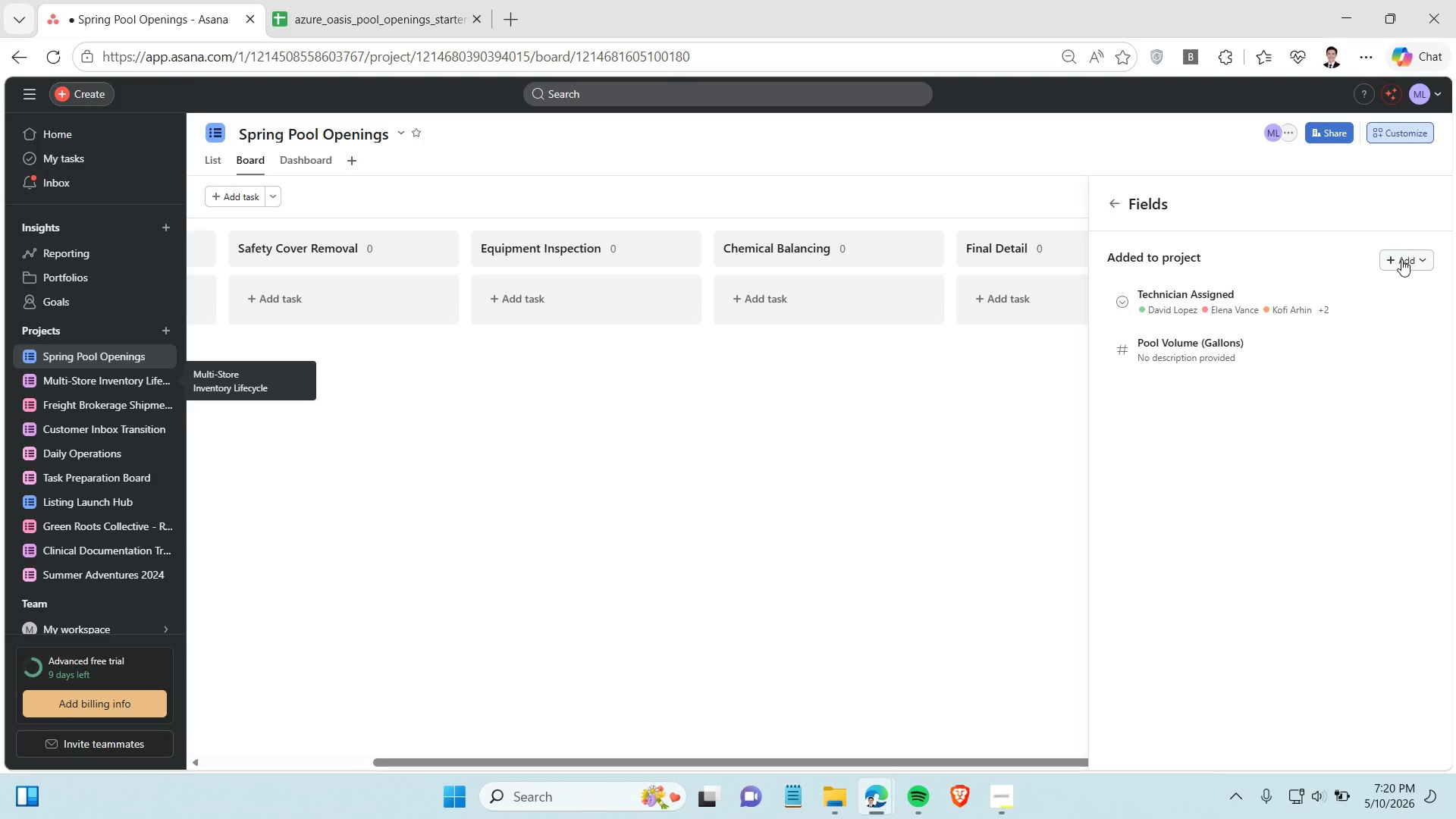 
left_click([1401, 259])
 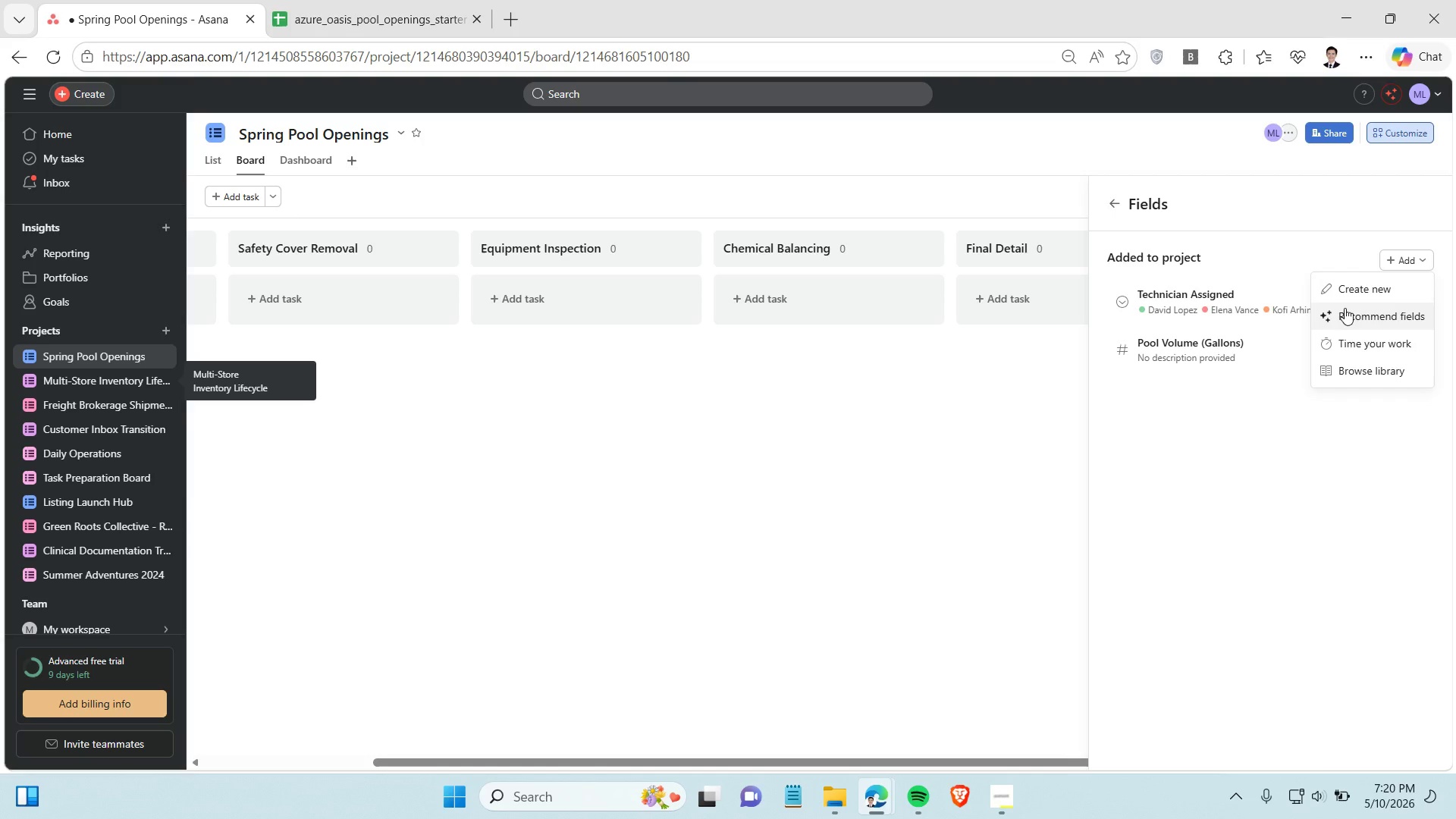 
left_click([1349, 297])
 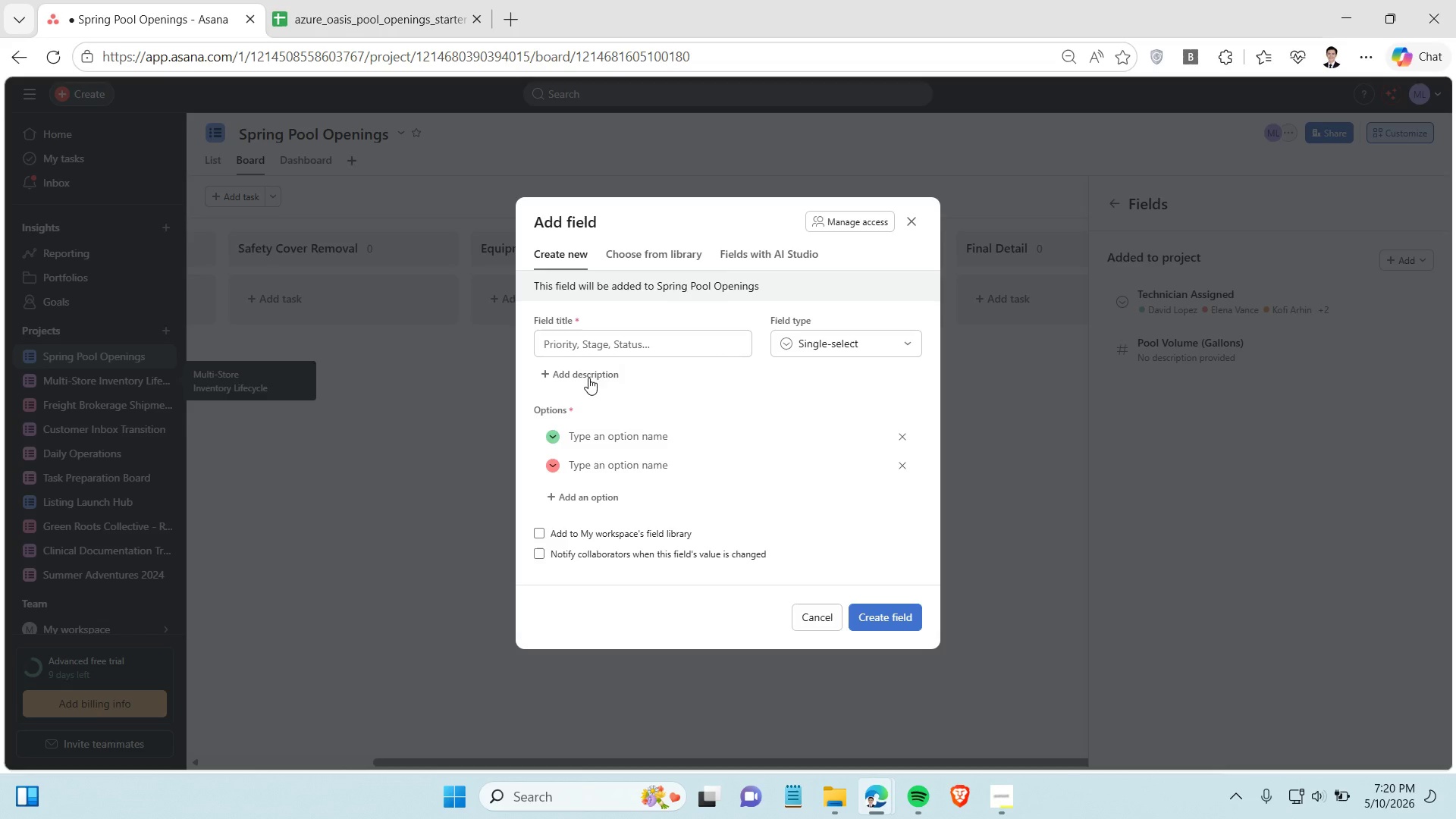 
left_click([606, 337])
 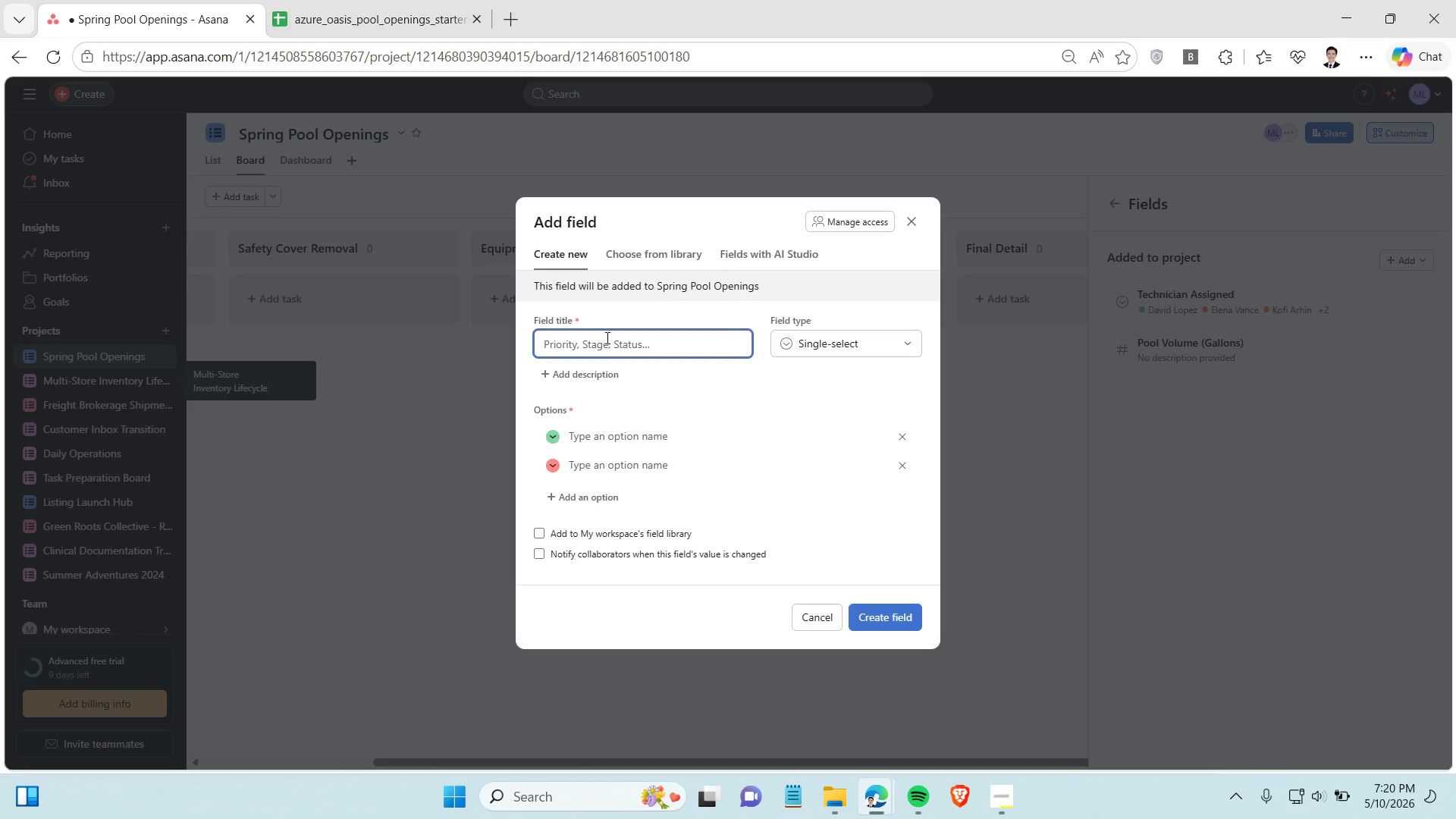 
type(Sanitation Type)
 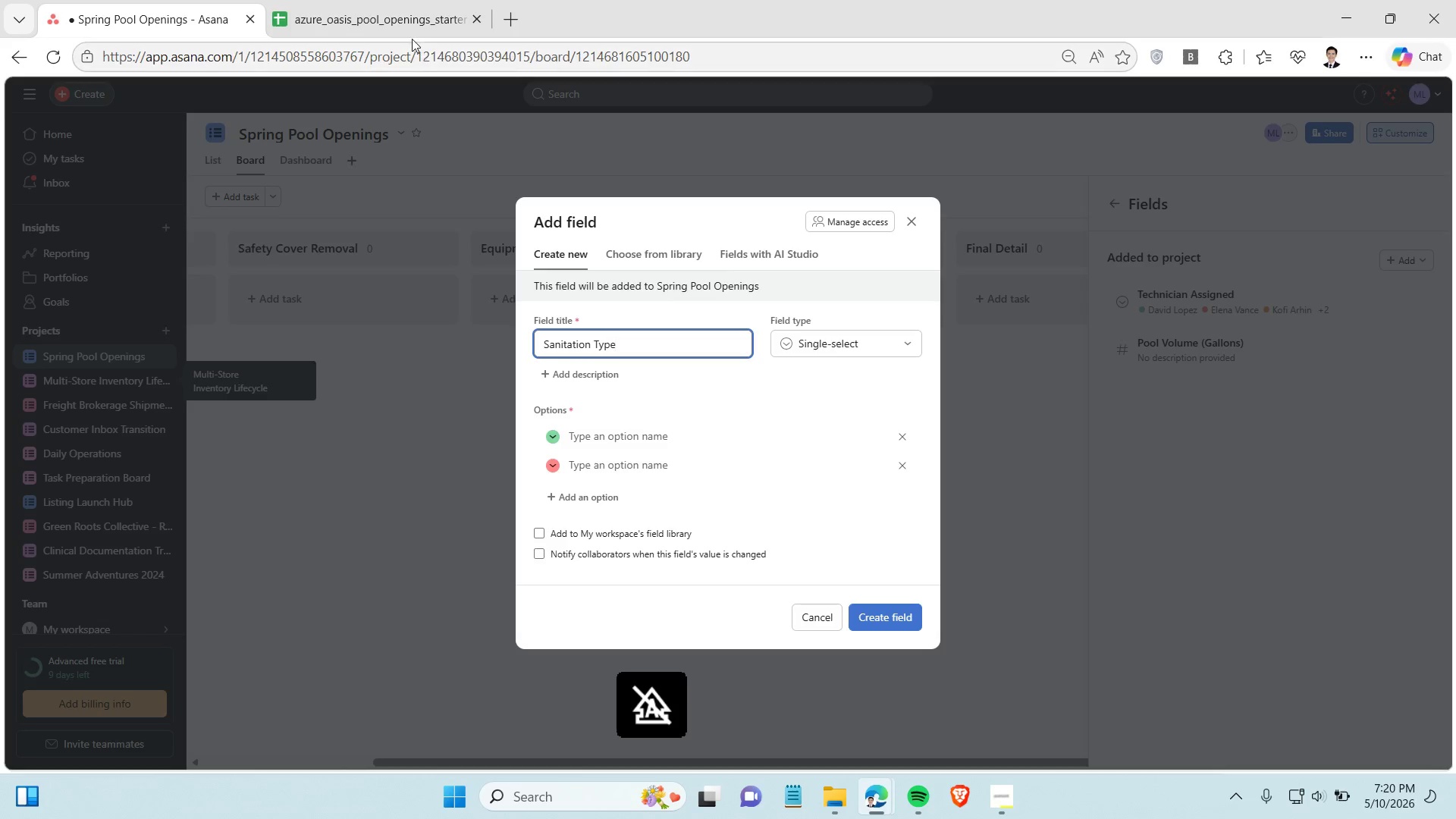 
left_click([408, 24])
 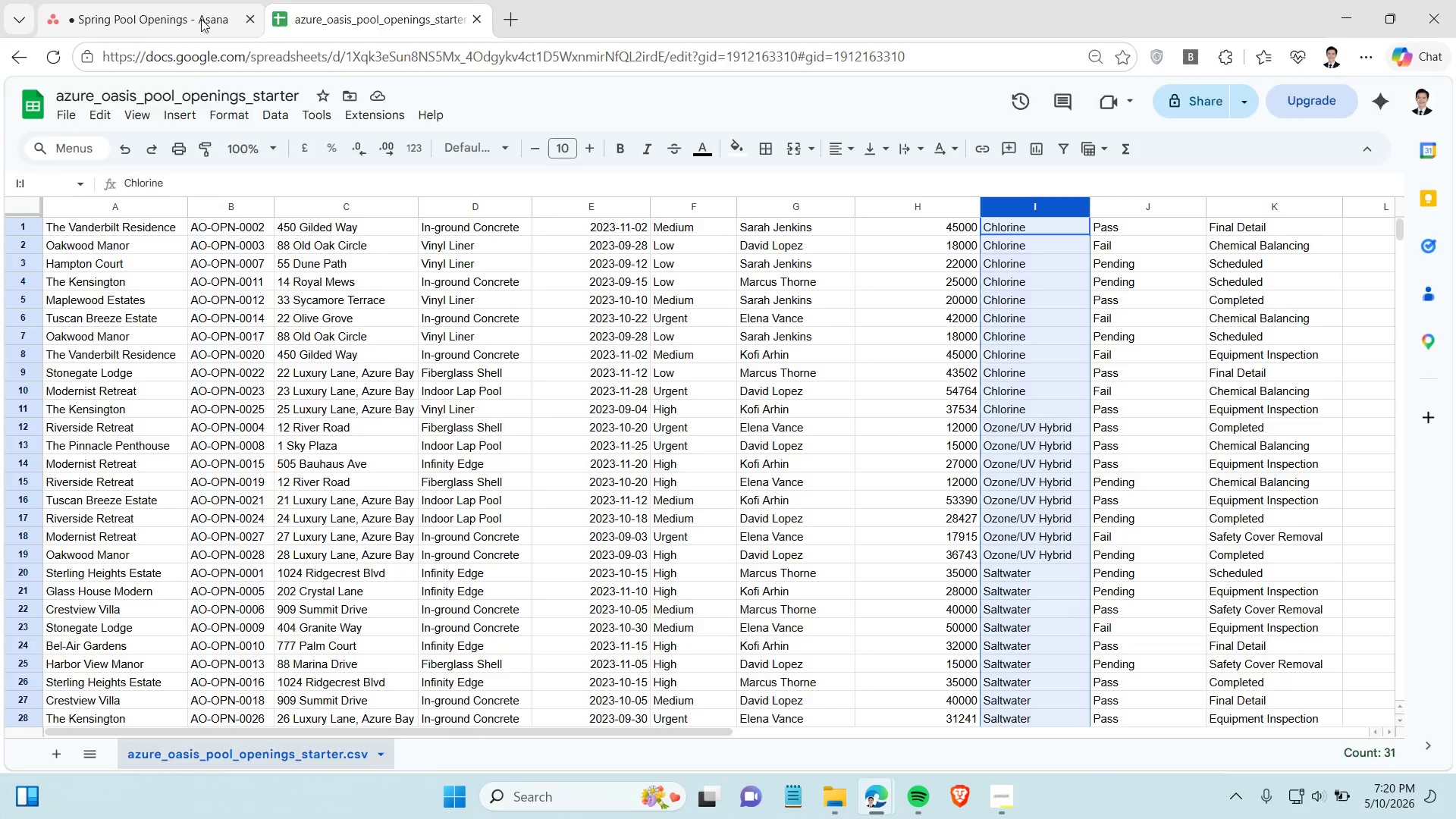 
left_click([620, 438])
 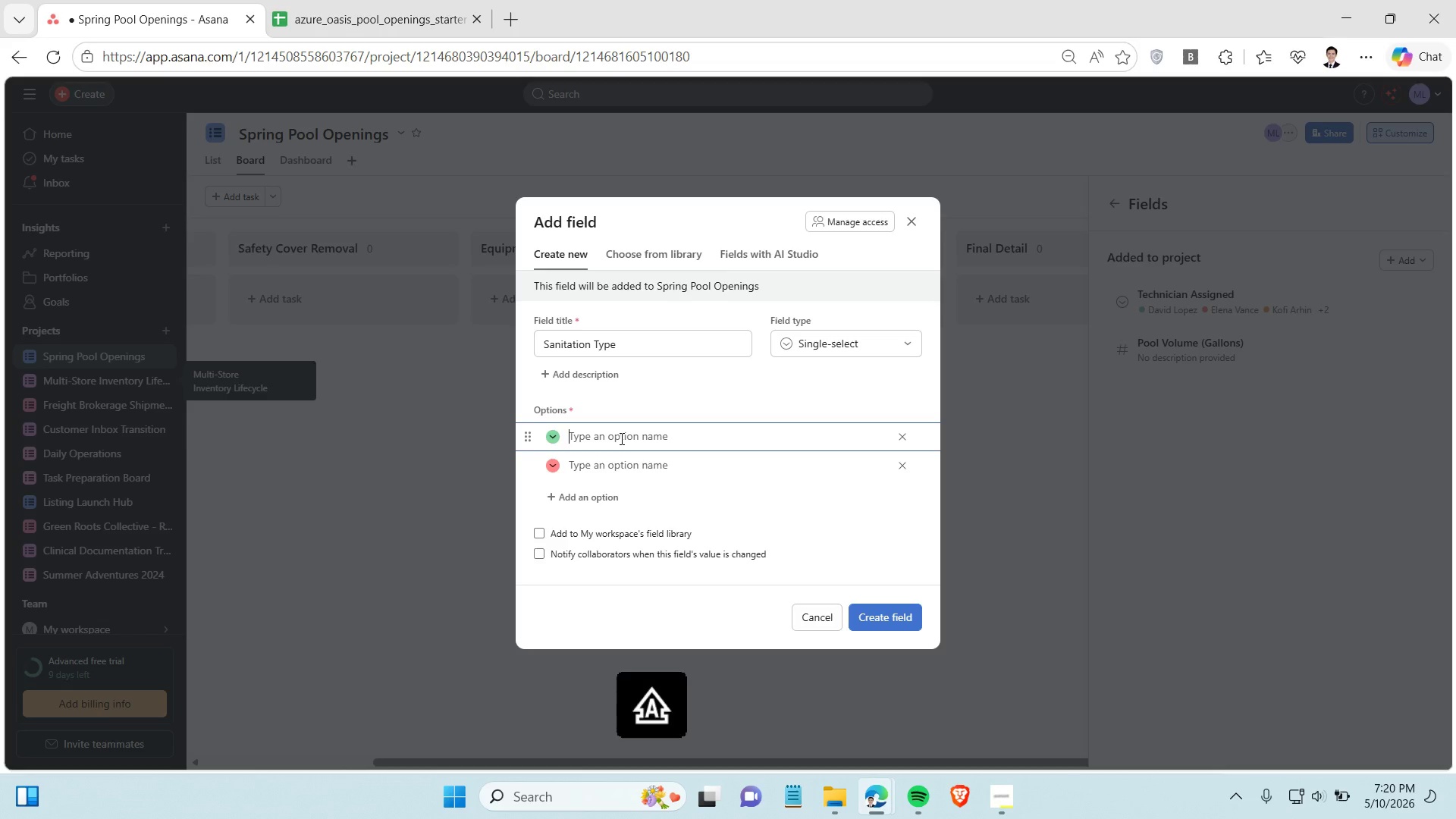 
type(Chlorine)
 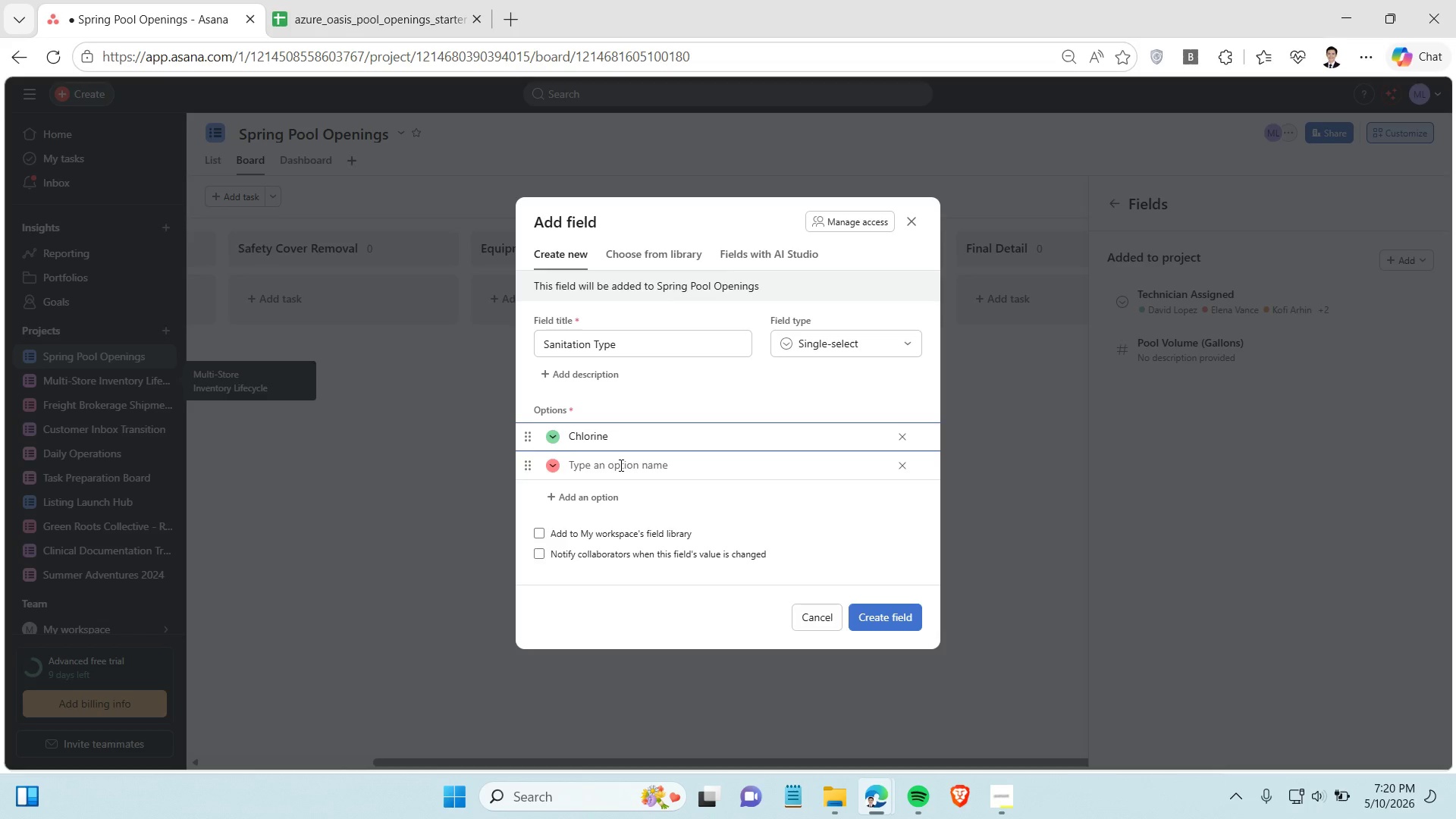 
left_click([620, 465])
 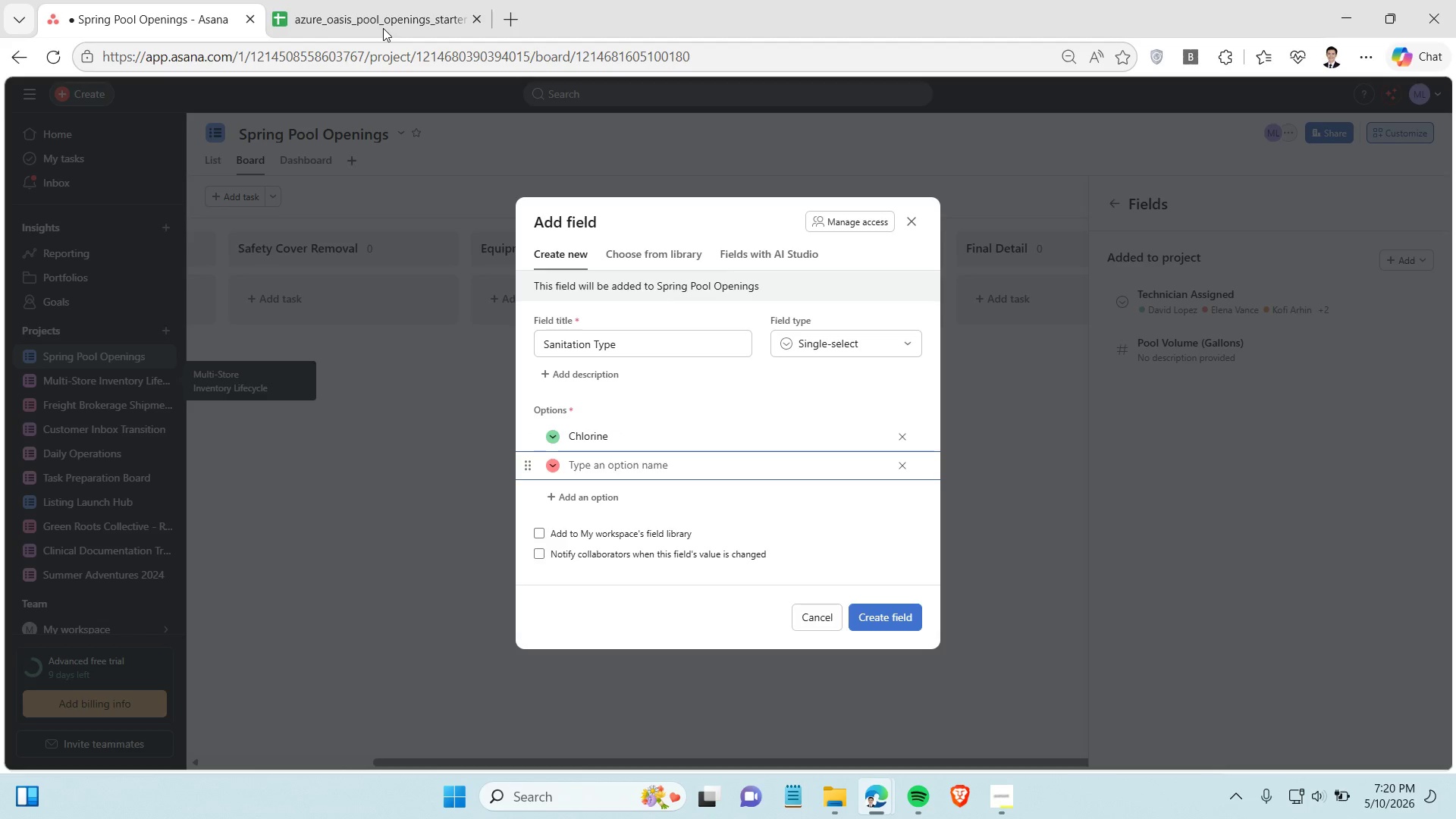 
left_click([373, 0])
 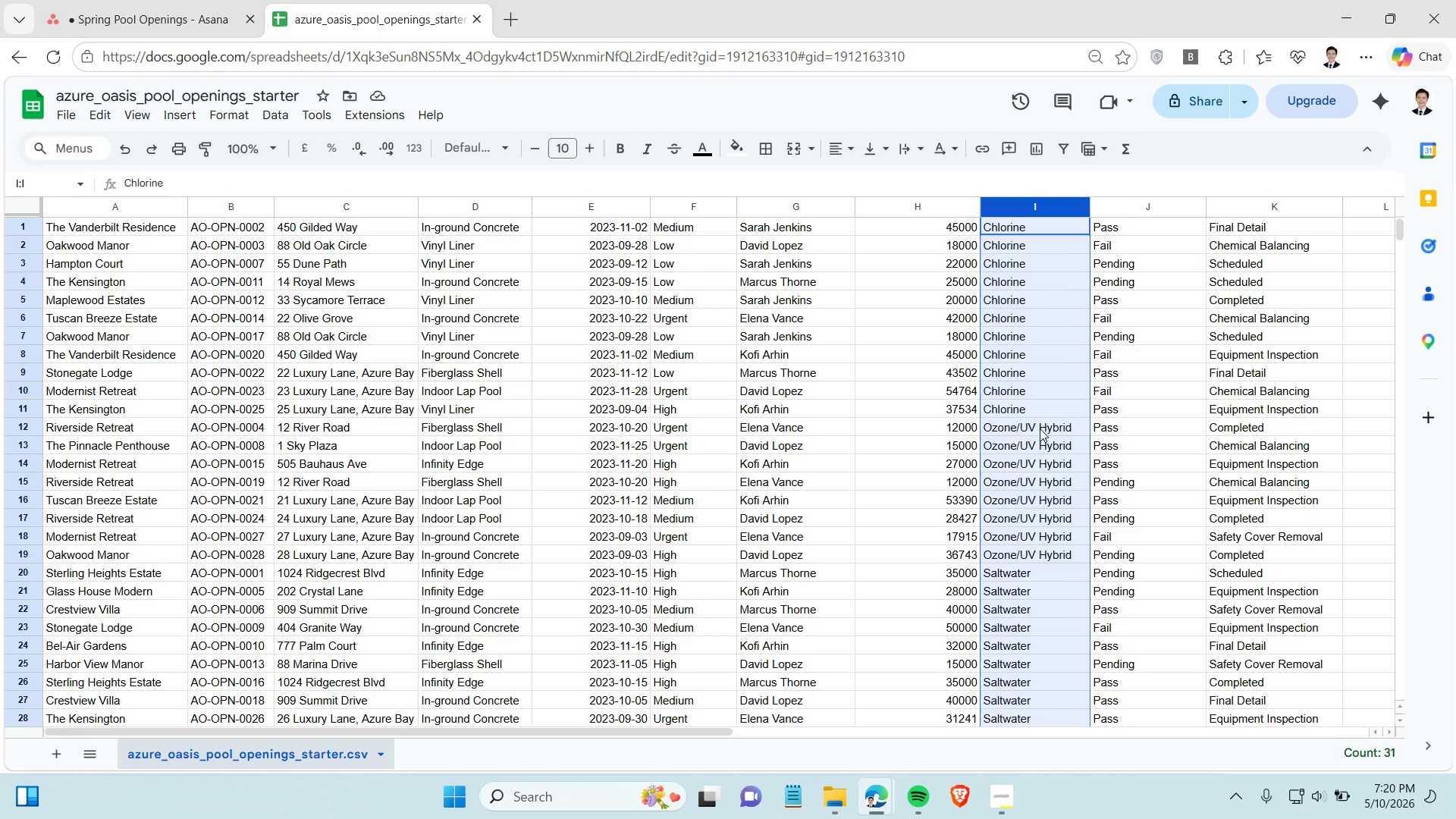 
left_click([1040, 433])
 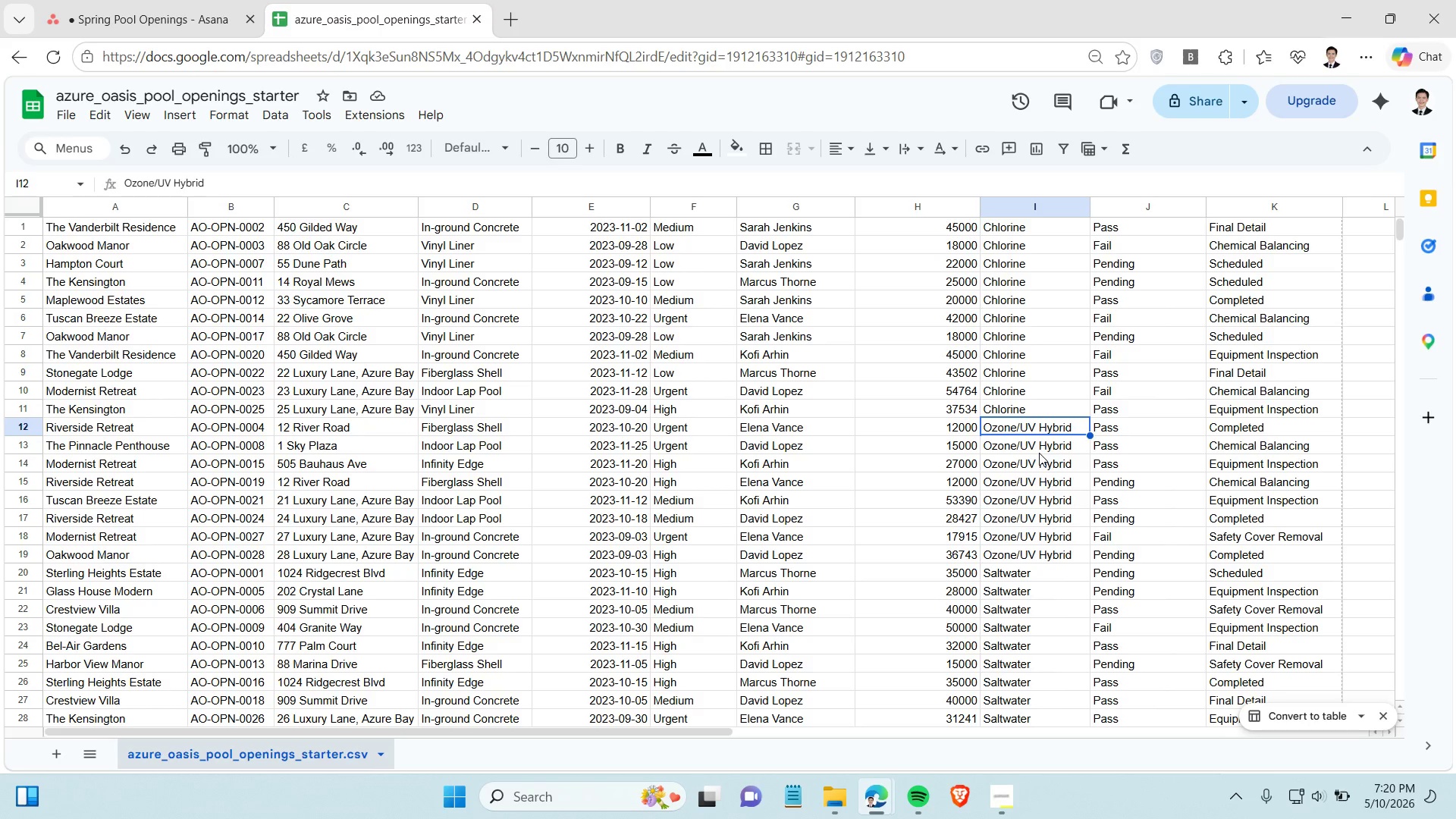 
left_click([134, 7])
 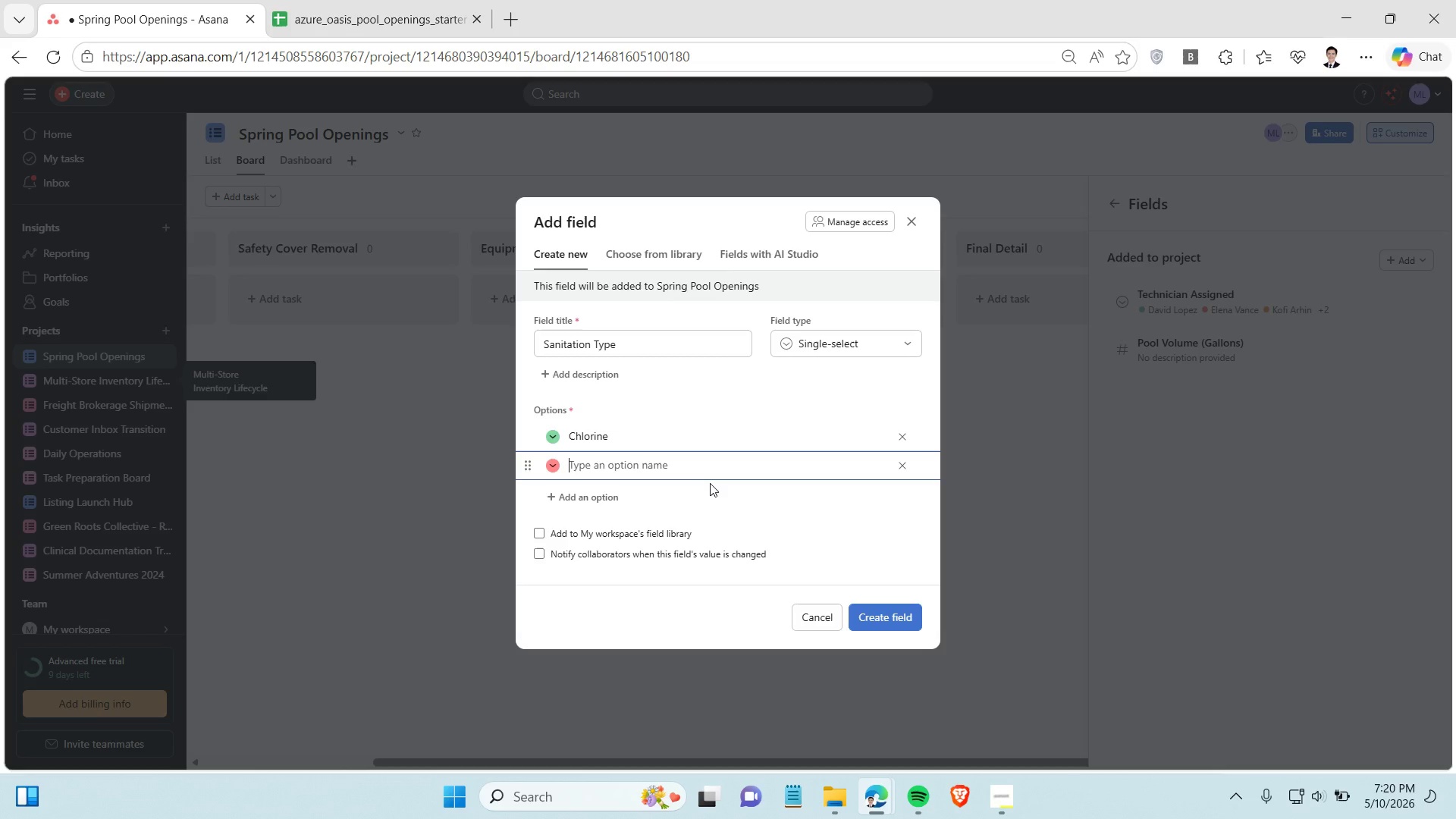 
type(Ozone/UV HY)
key(Backspace)
type(ybrid)
 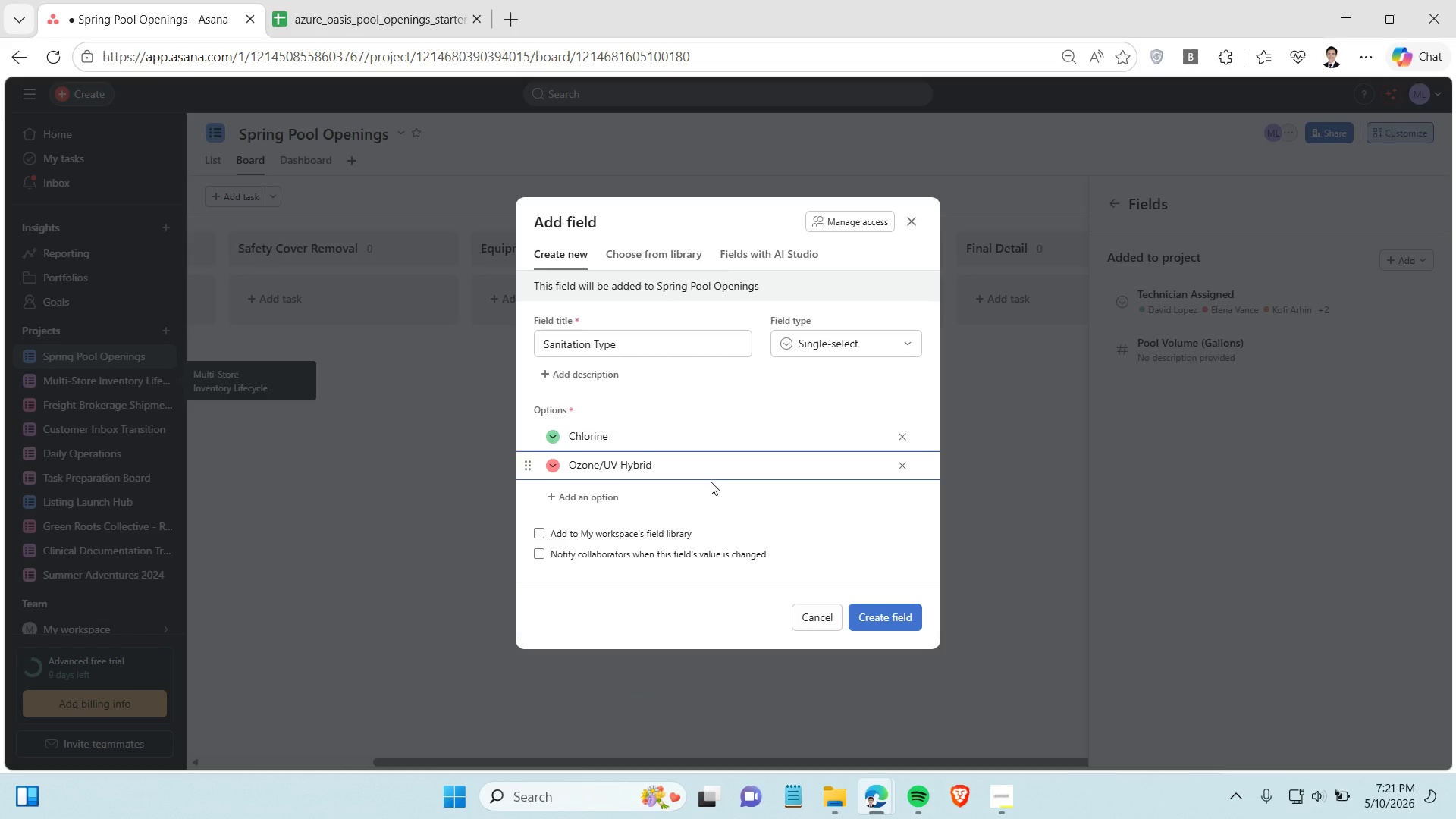 
key(Enter)
 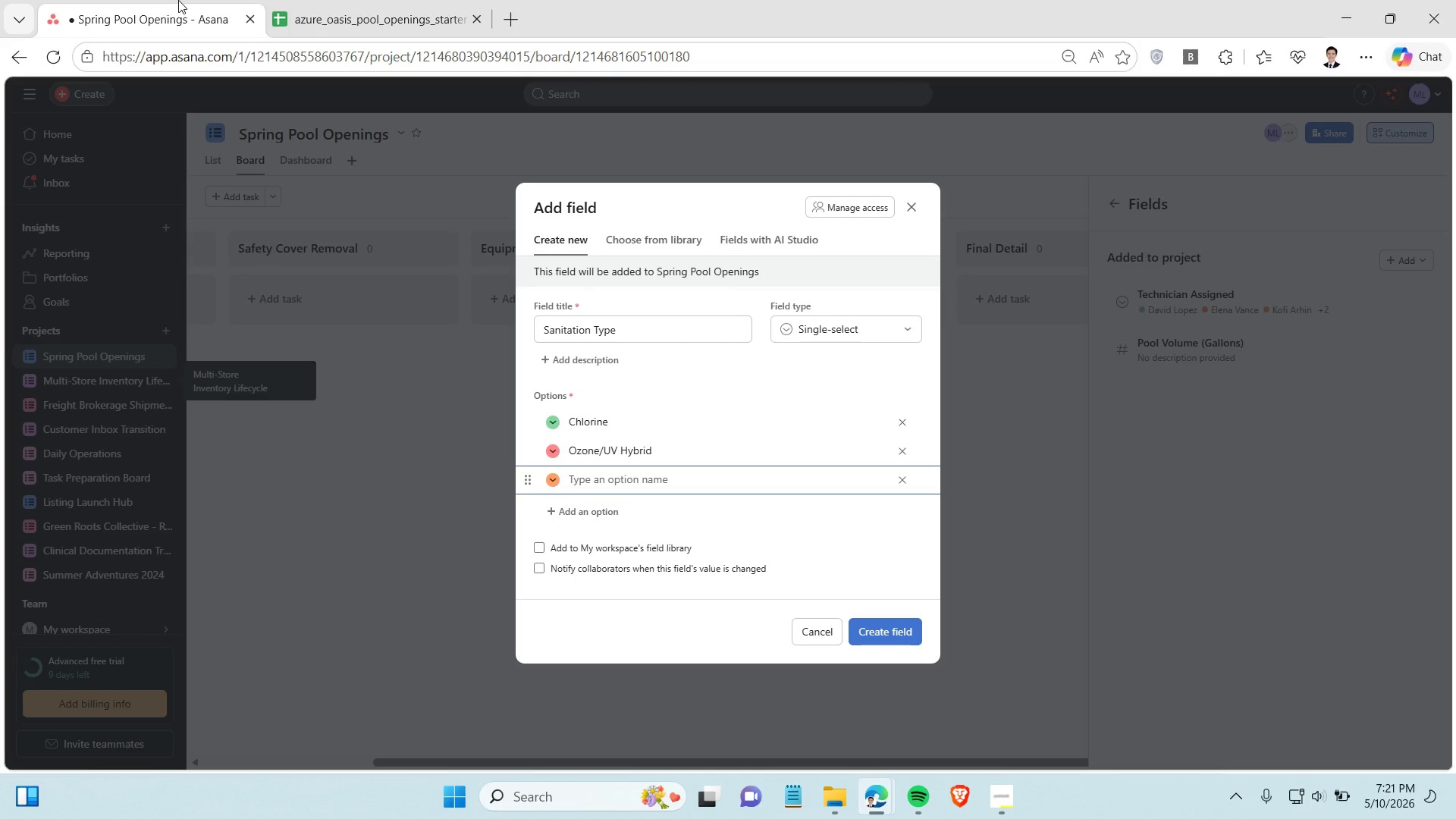 
left_click([360, 0])
 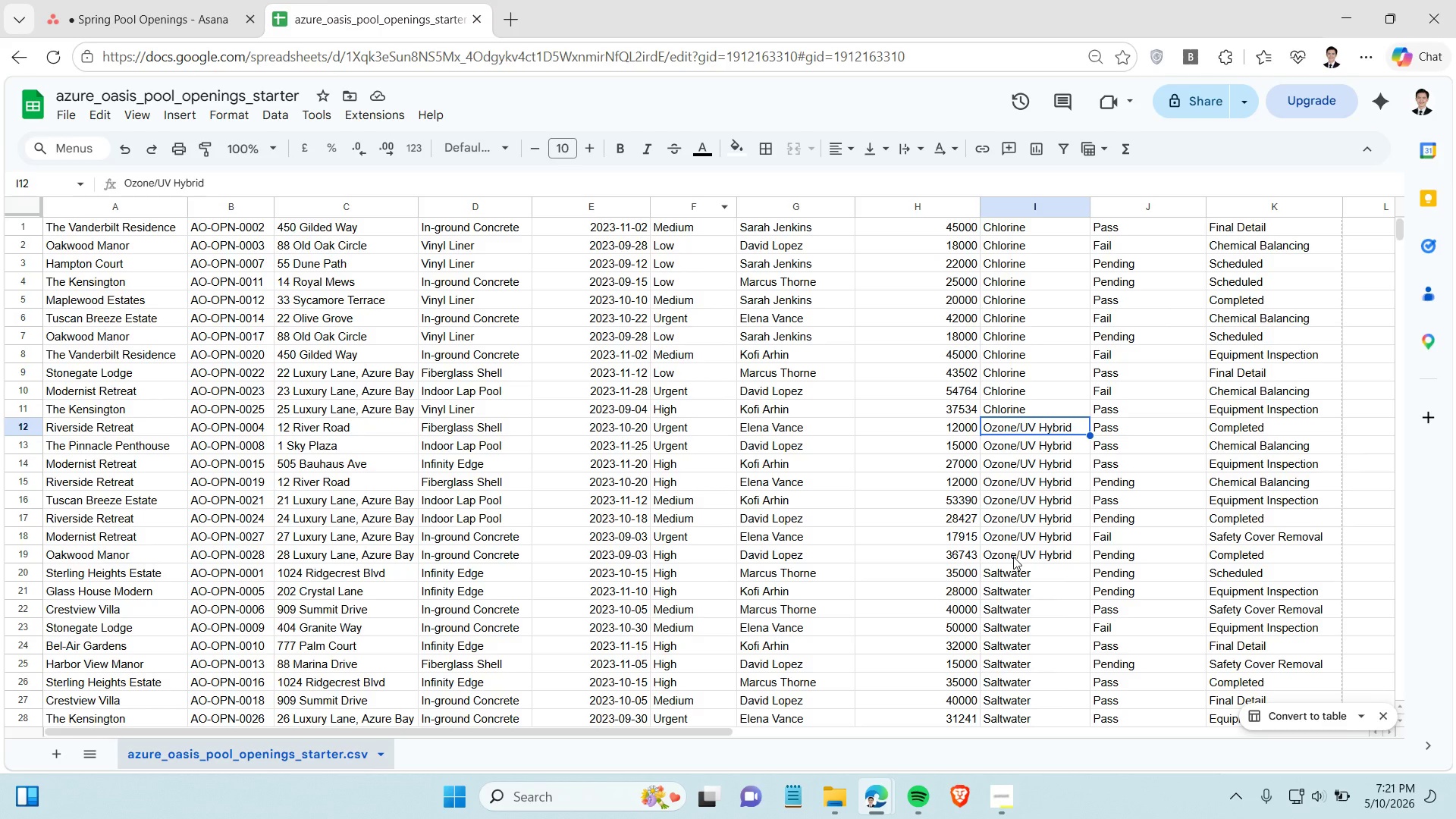 
scroll: coordinate [1023, 571], scroll_direction: down, amount: 1.0
 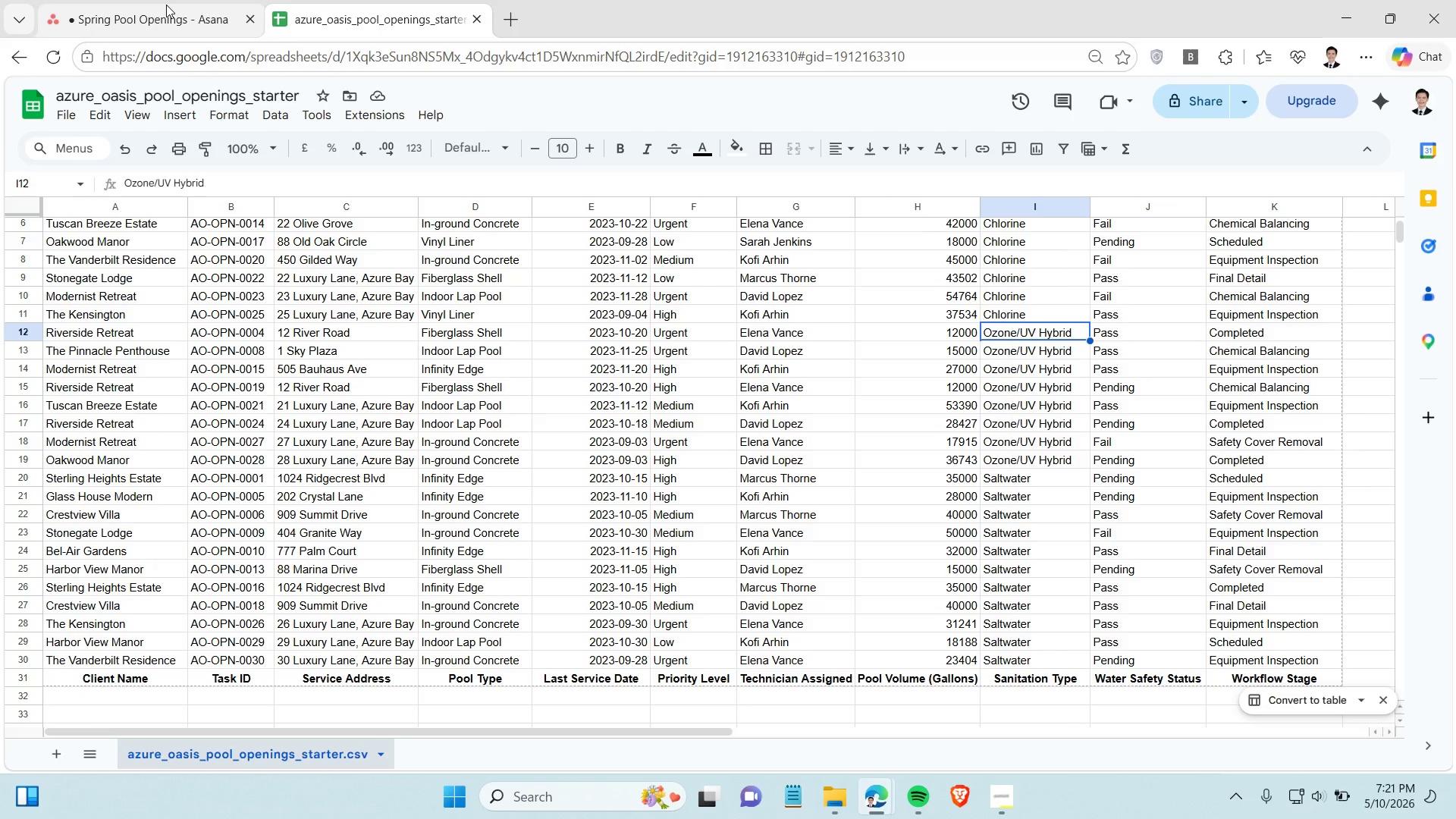 
left_click([140, 0])
 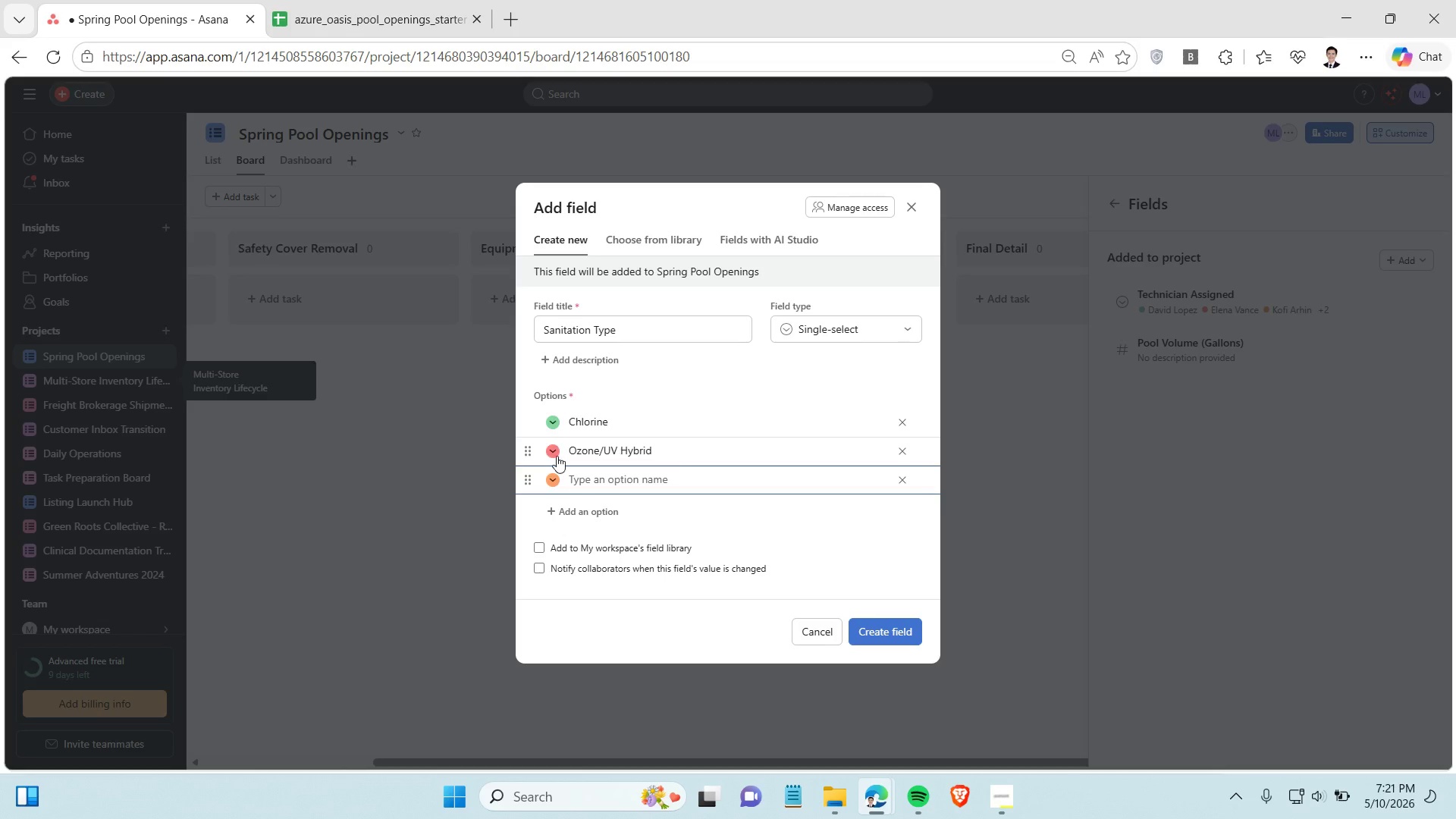 
type(SALTWATER)
 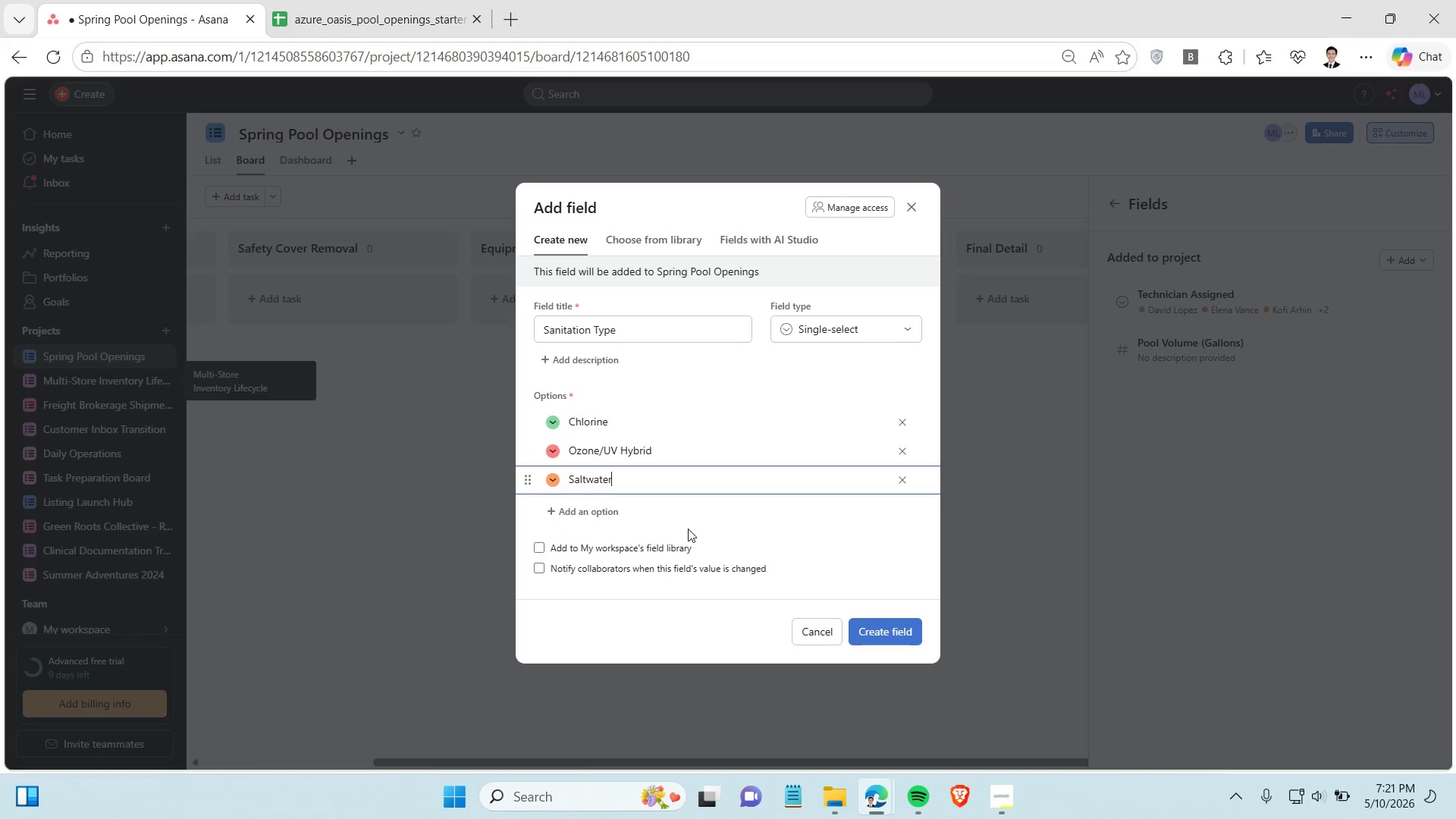 
hold_key(key=CapsLock, duration=0.31)
 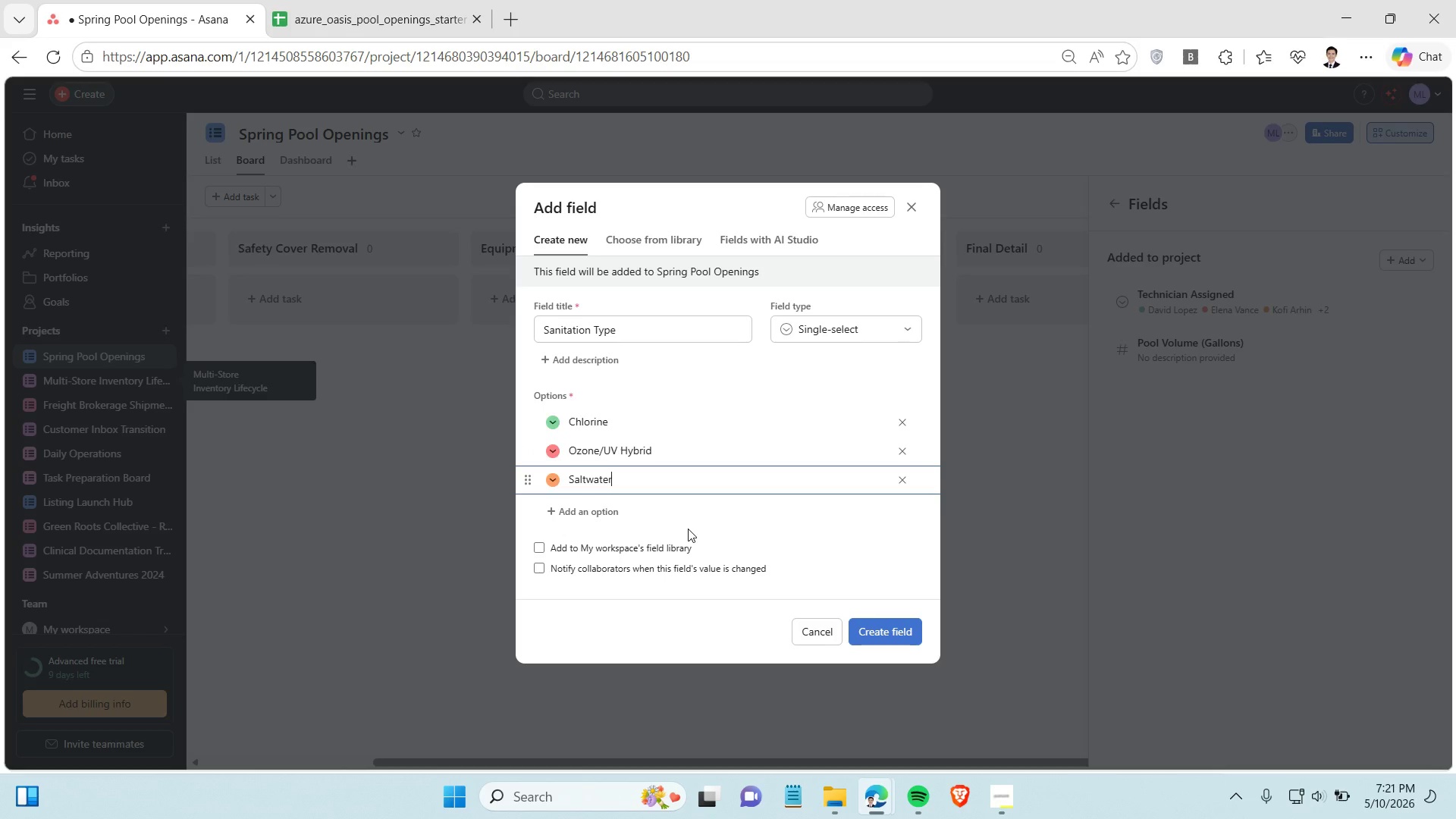 
left_click([453, 22])
 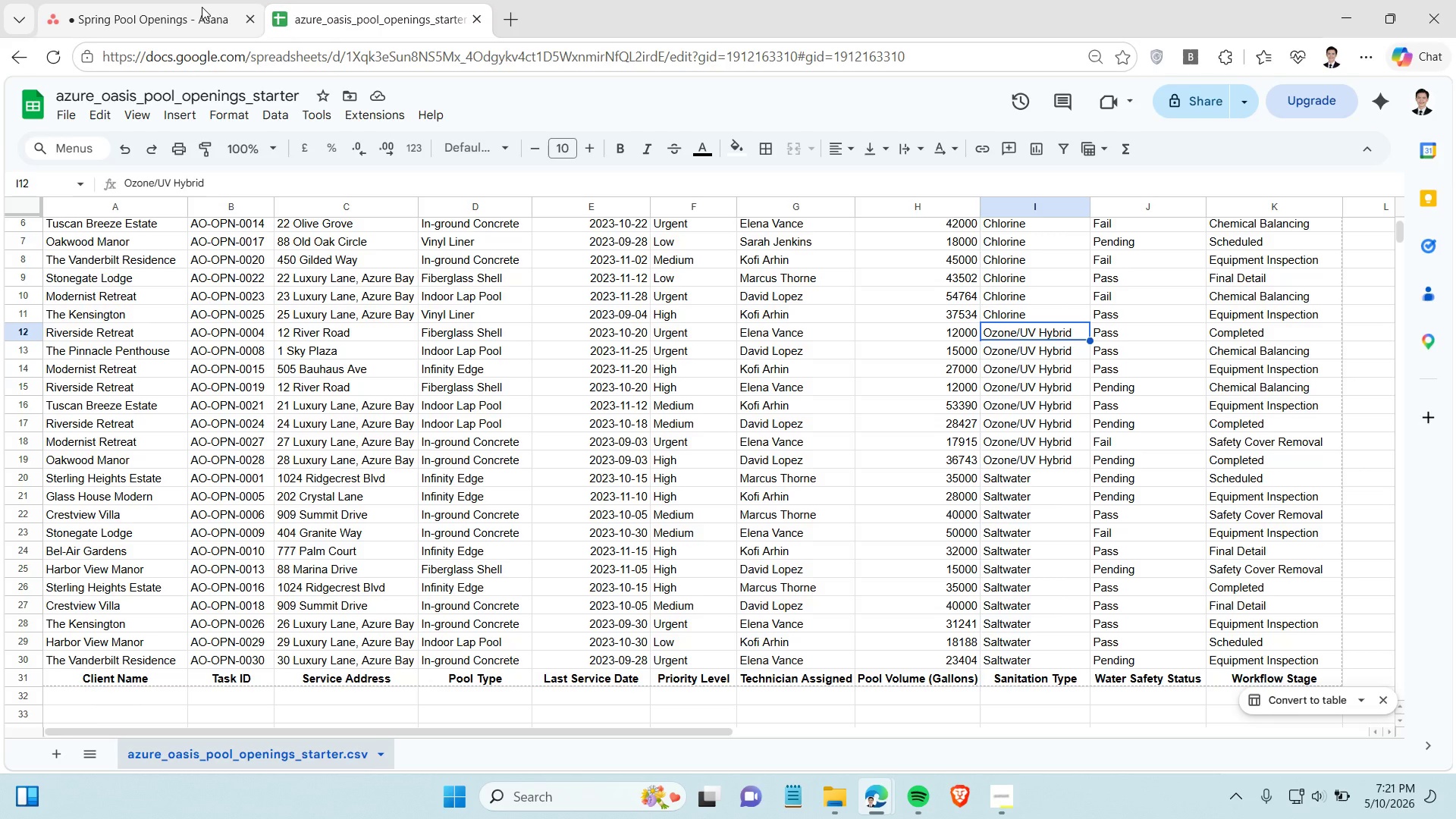 
left_click([202, 7])
 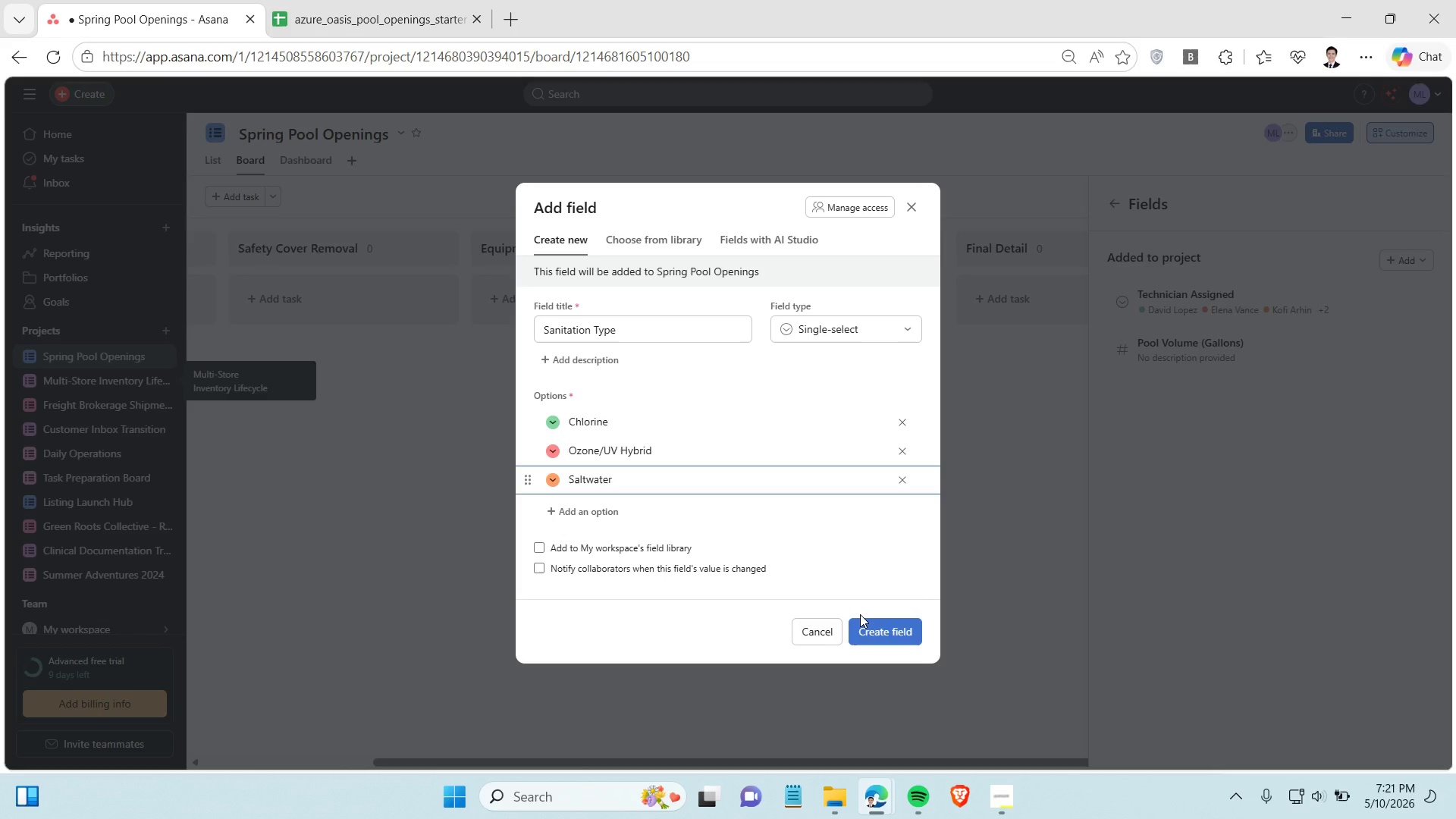 
left_click([869, 622])
 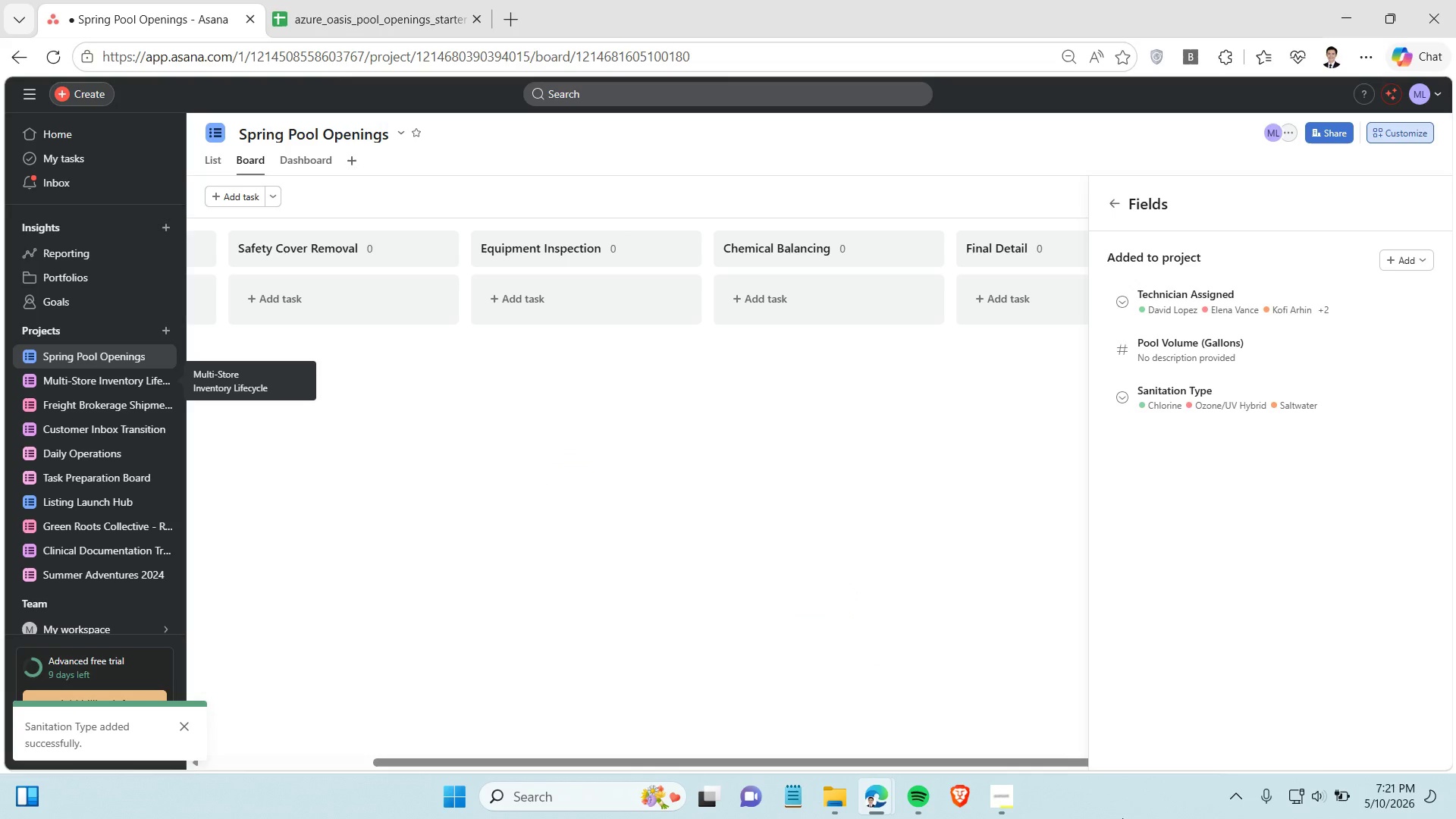 
left_click([1005, 802])